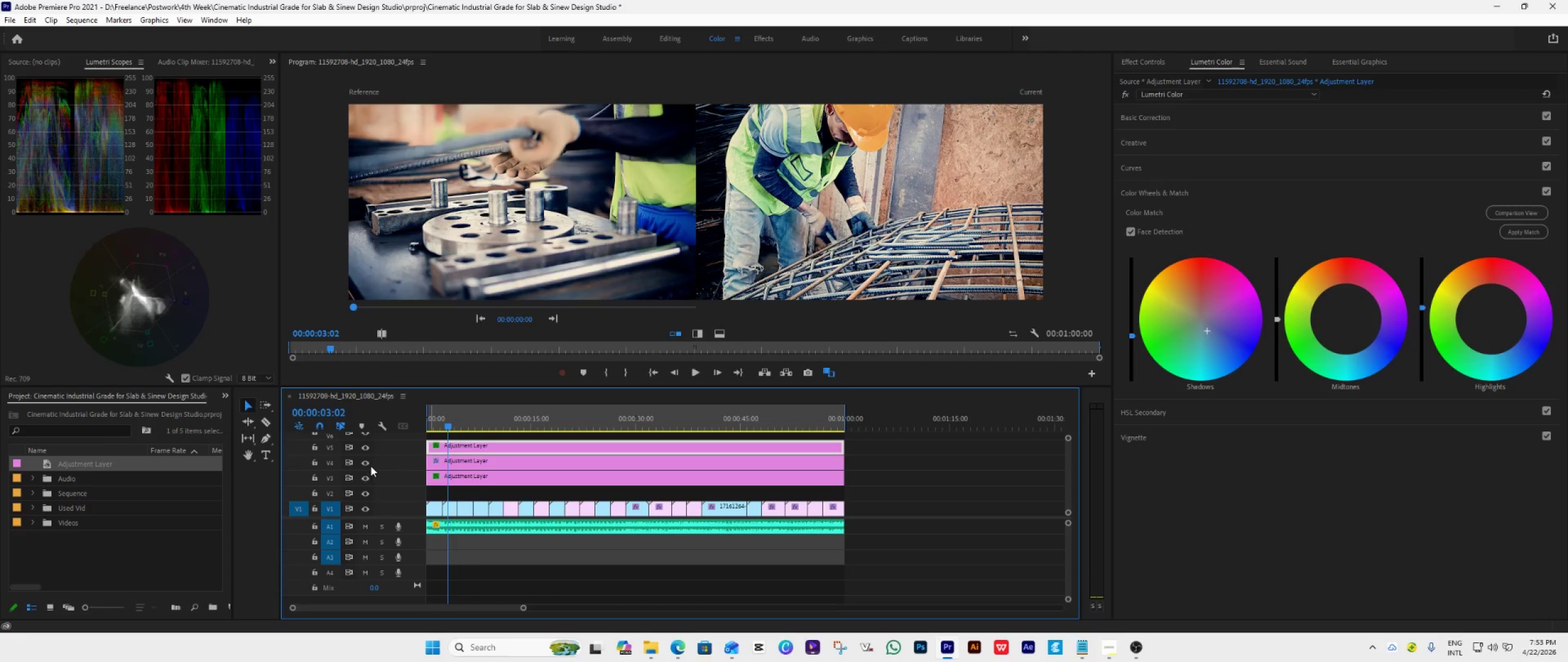 
left_click([366, 463])
 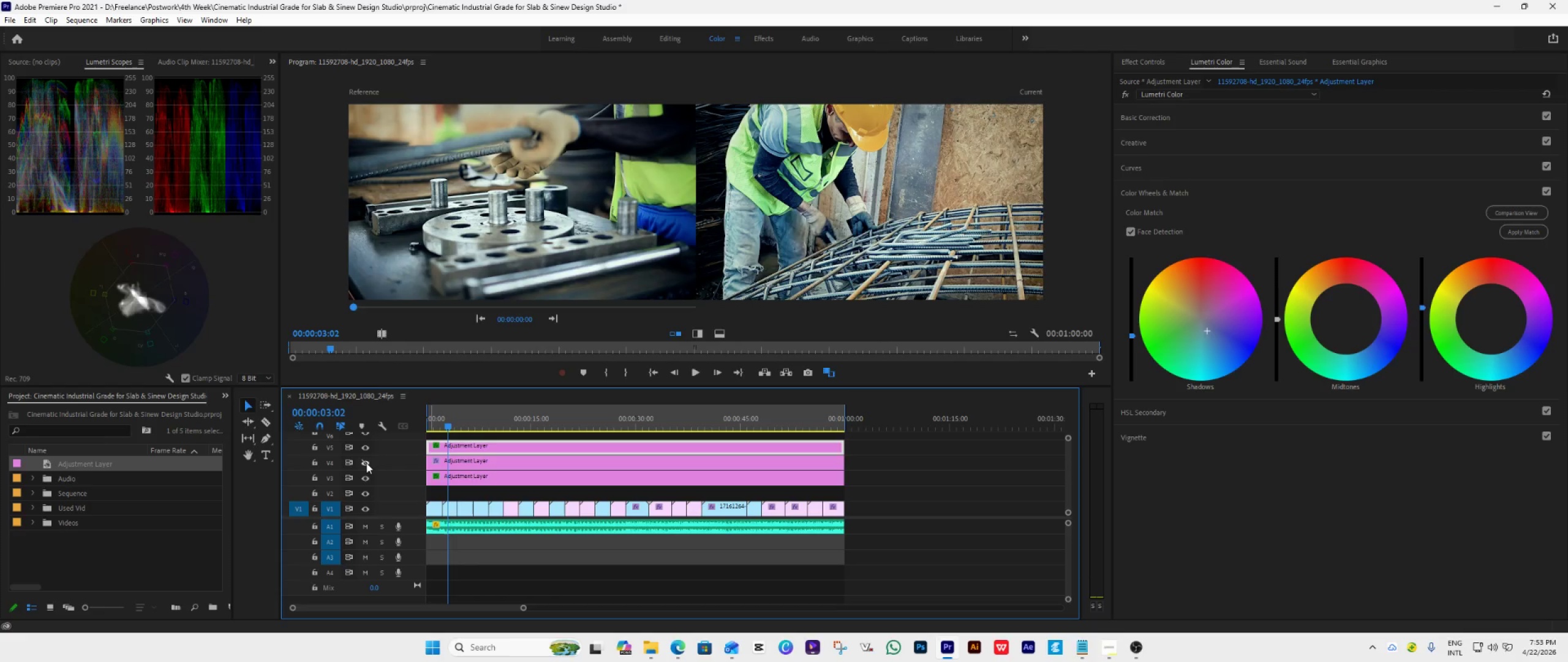 
left_click([366, 463])
 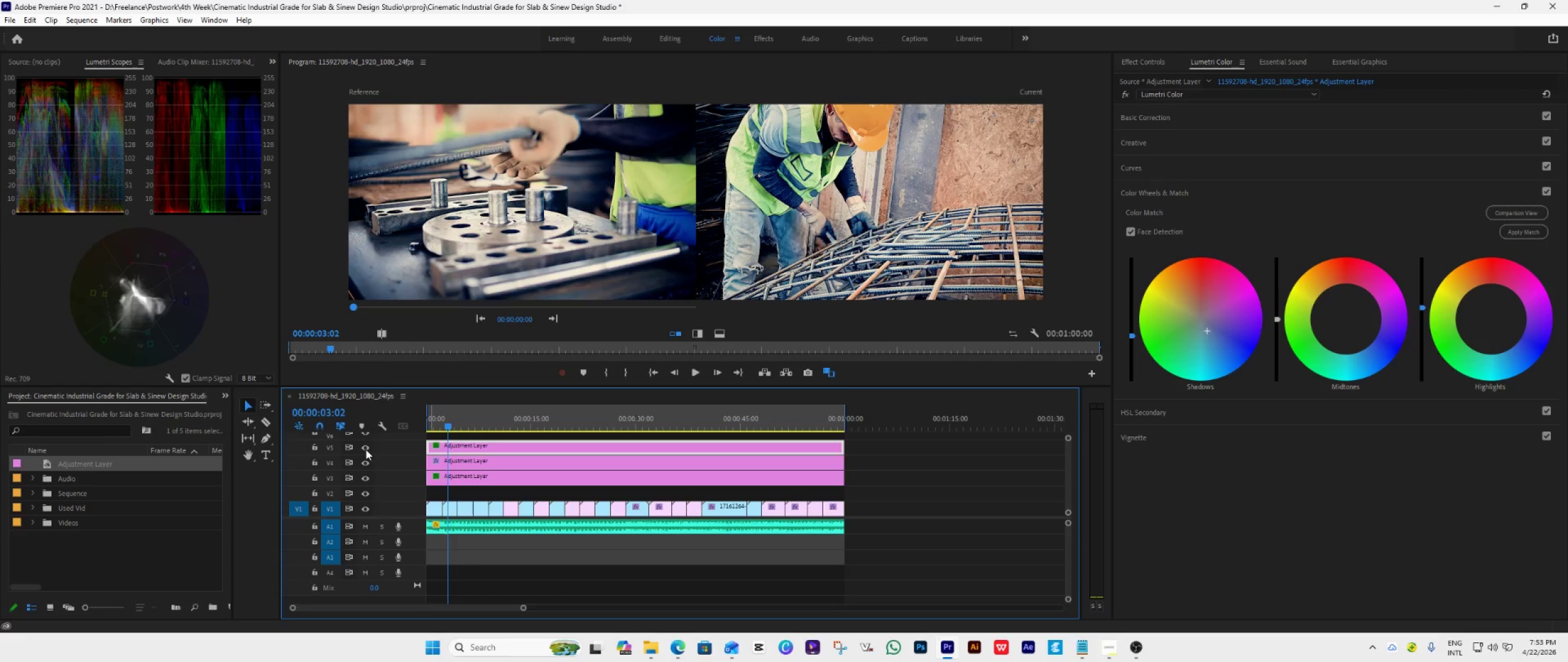 
left_click([366, 445])
 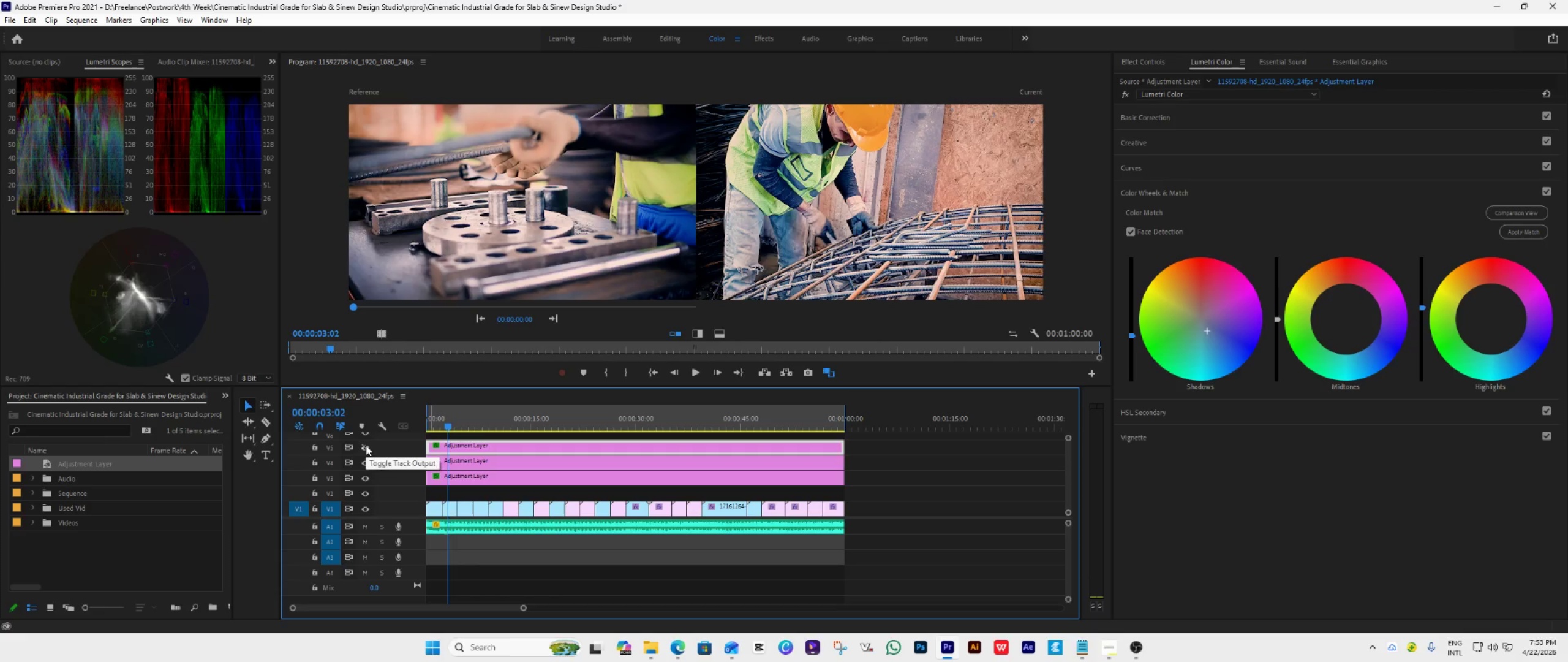 
double_click([366, 445])
 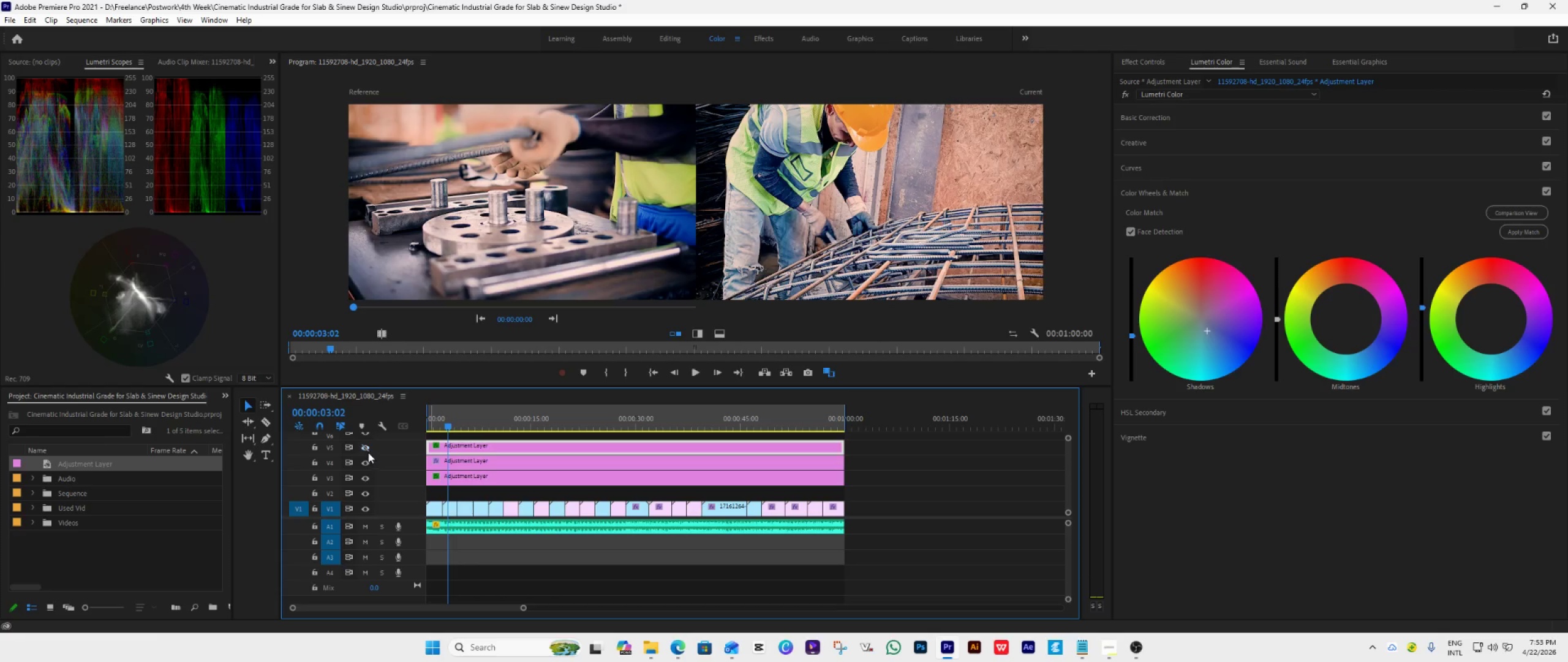 
left_click([368, 451])
 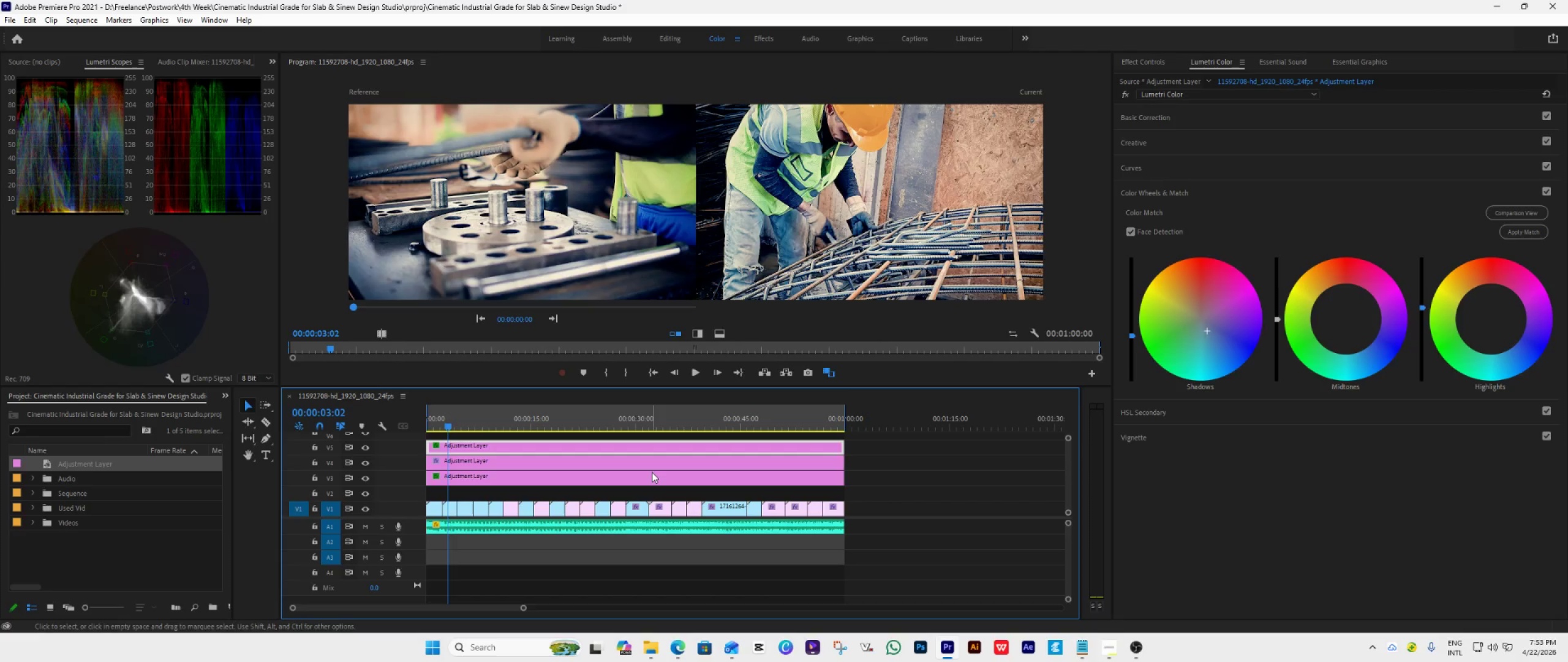 
scroll: coordinate [652, 472], scroll_direction: up, amount: 2.0
 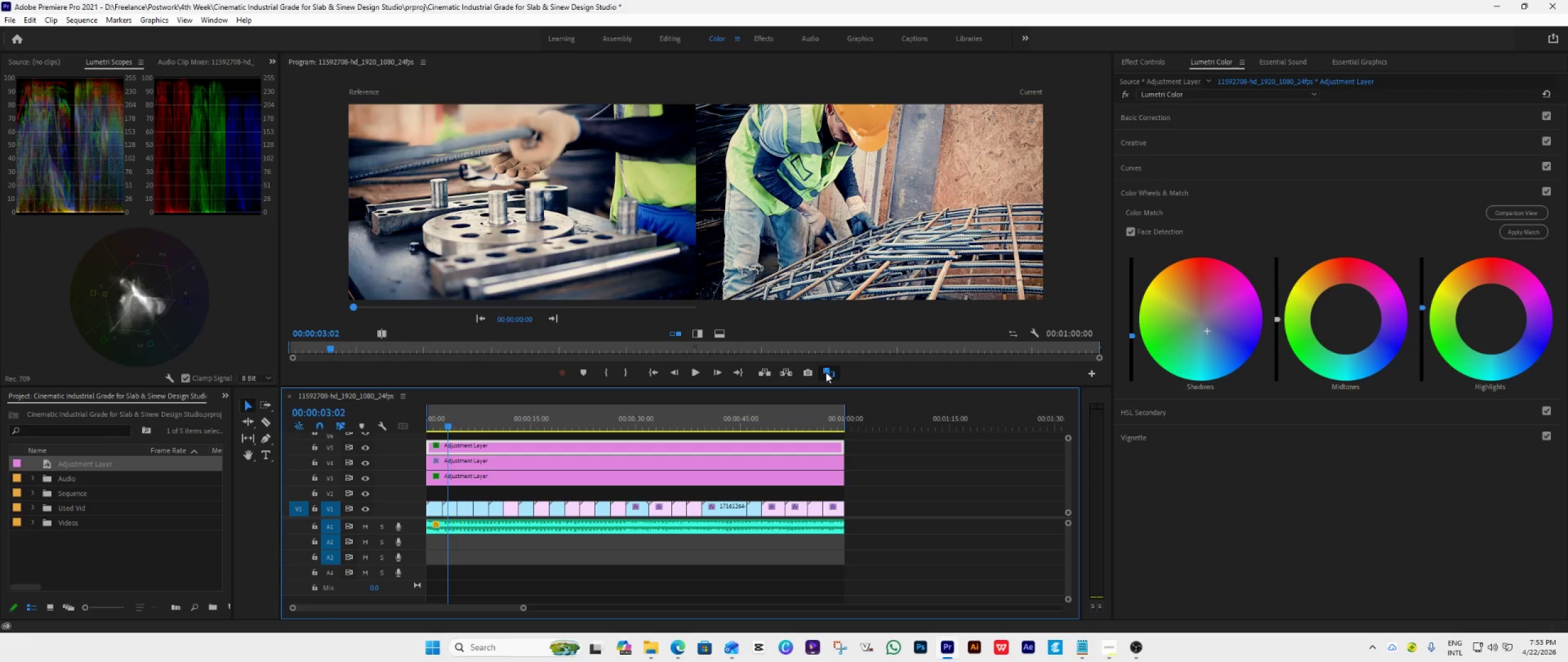 
wait(9.4)
 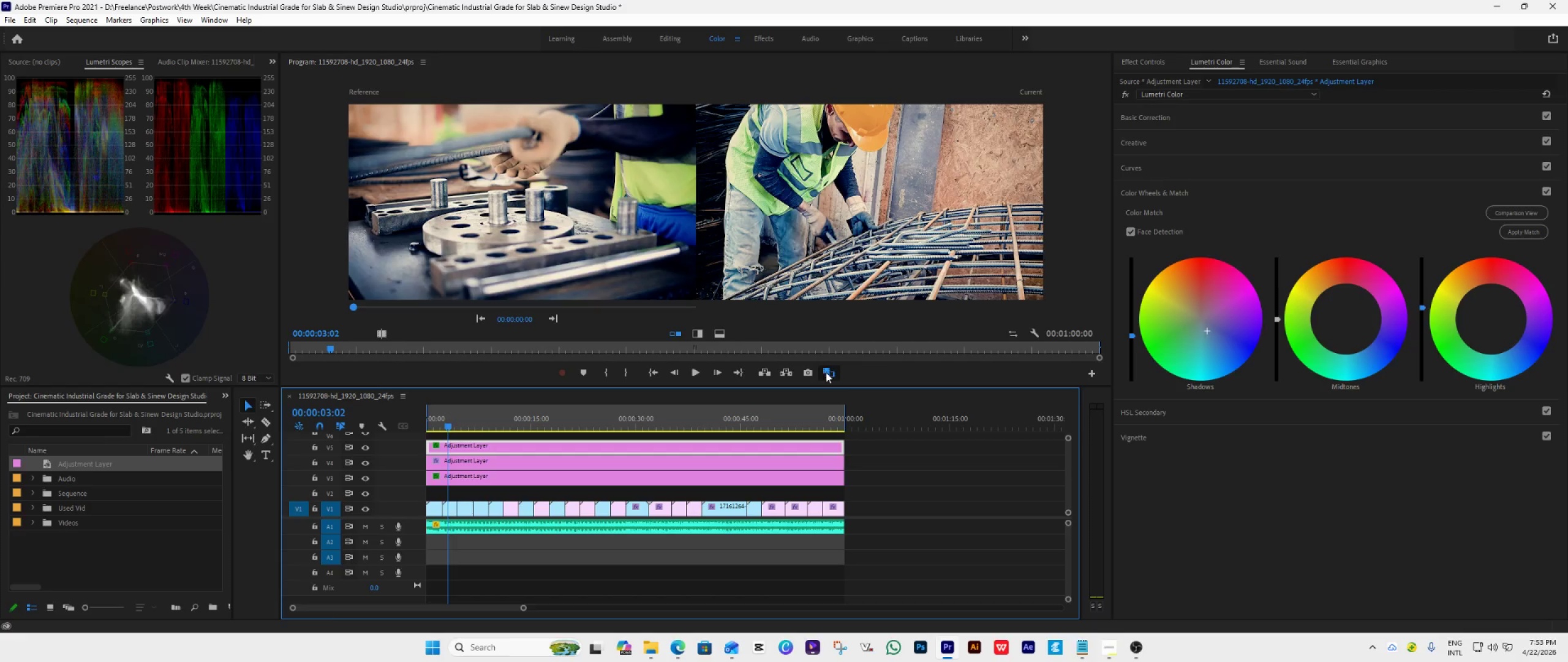 
left_click([826, 373])
 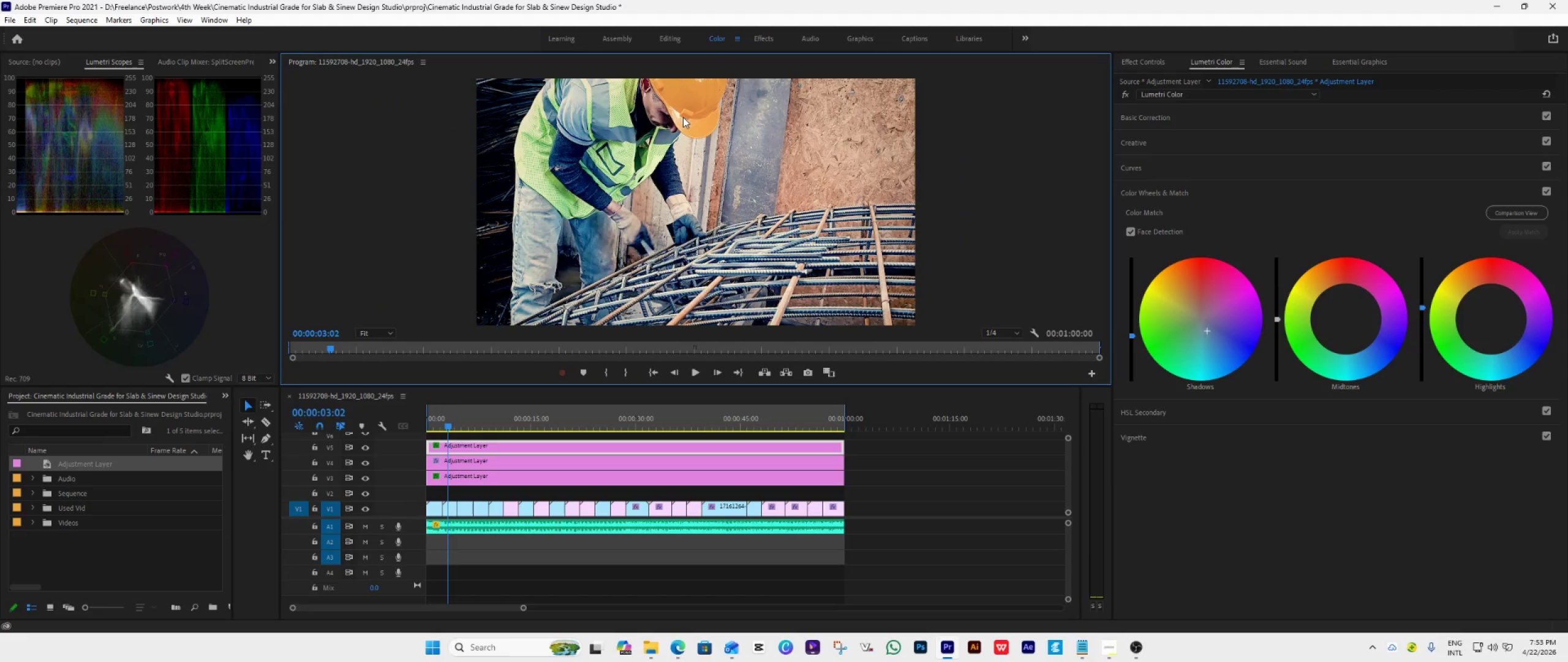 
wait(9.53)
 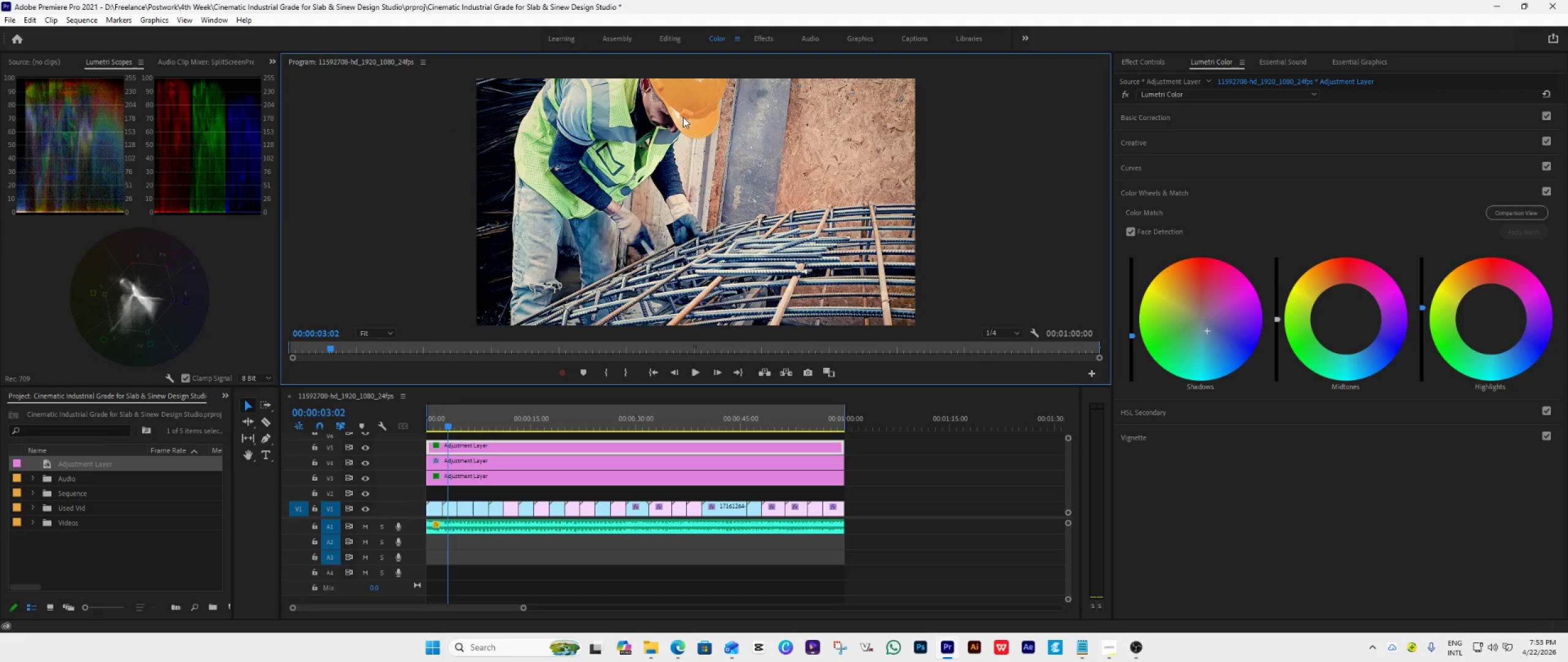 
left_click([1087, 595])